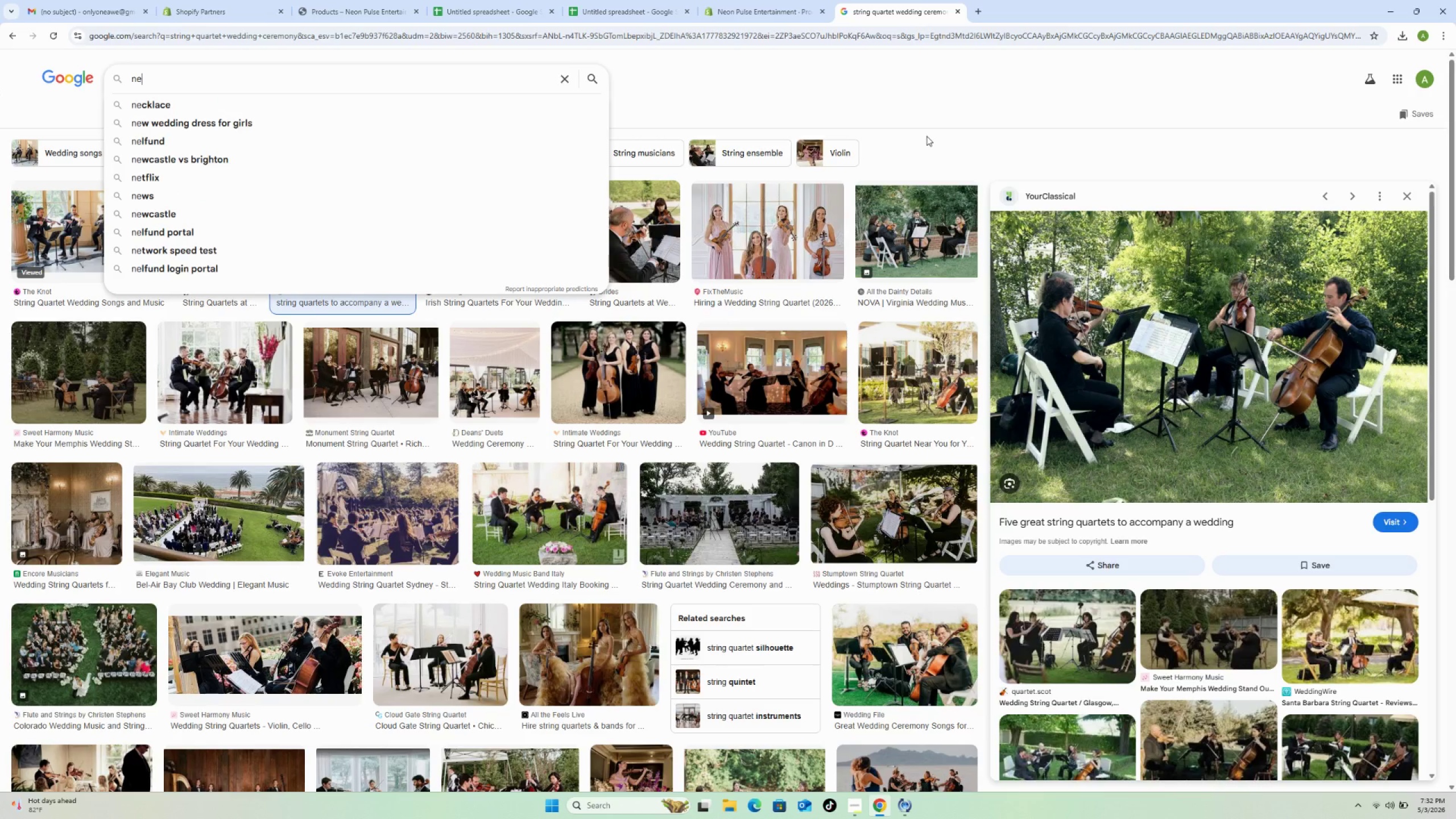 
left_click([759, 4])
 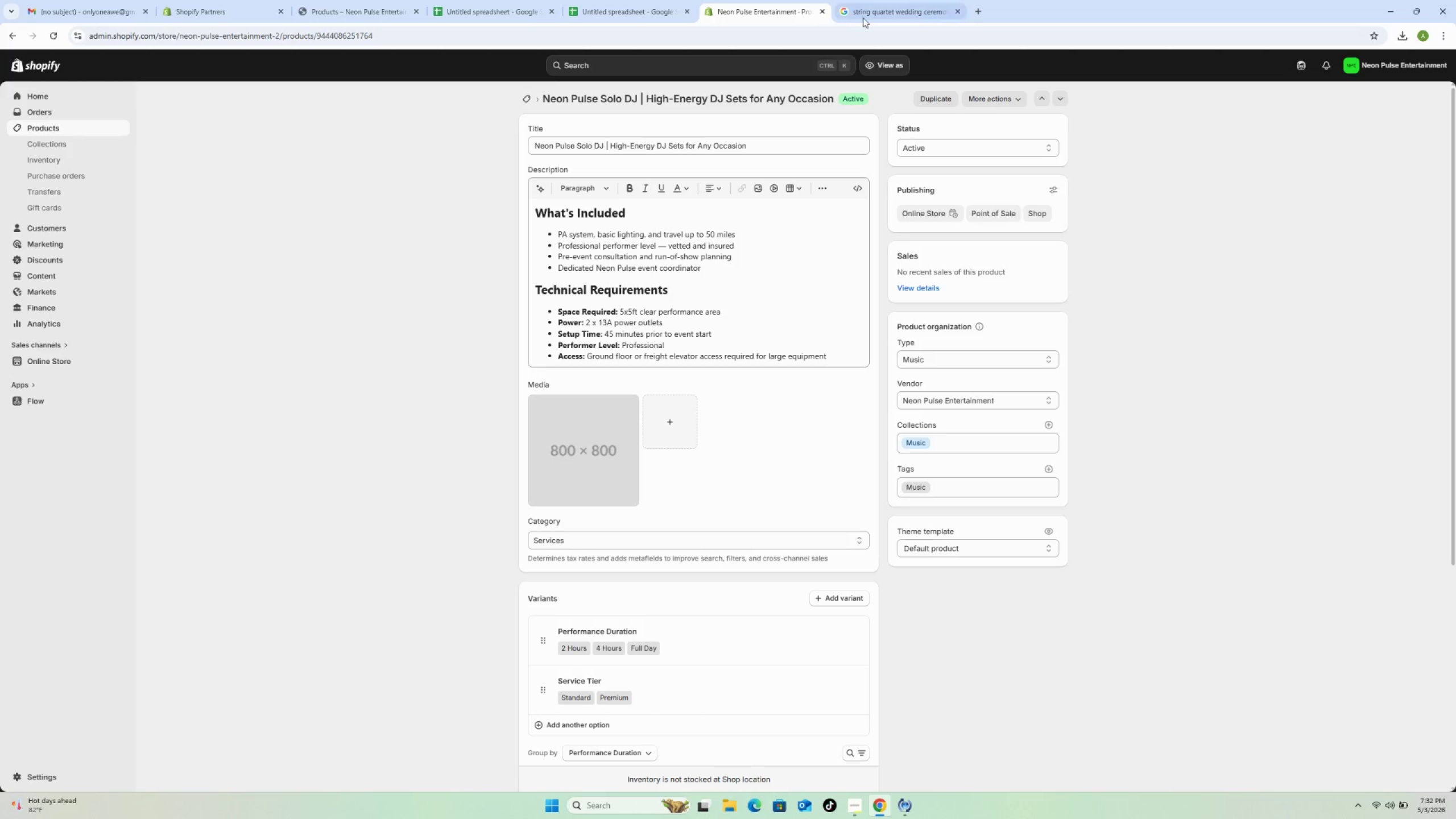 
left_click([896, 9])
 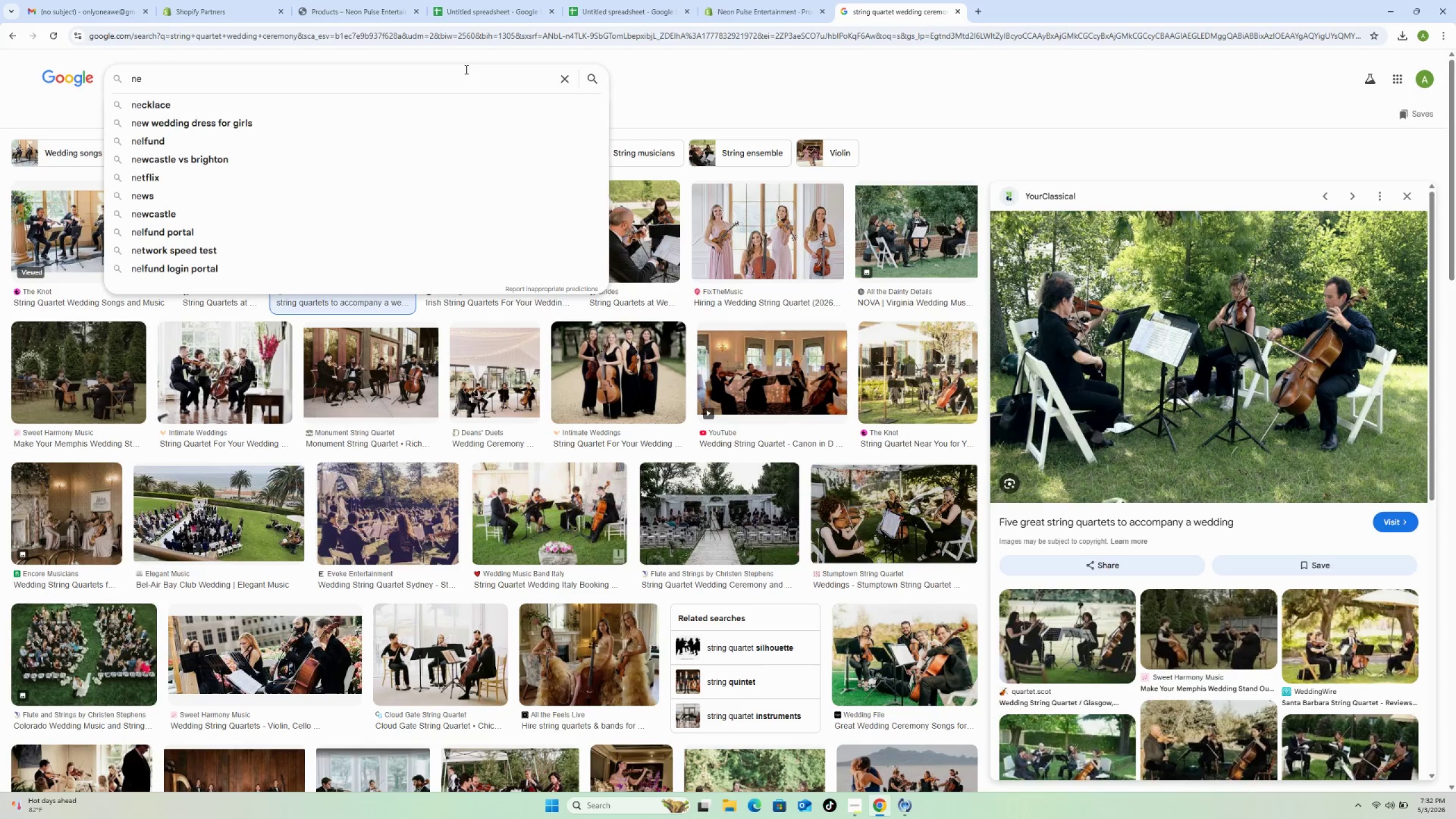 
double_click([465, 69])
 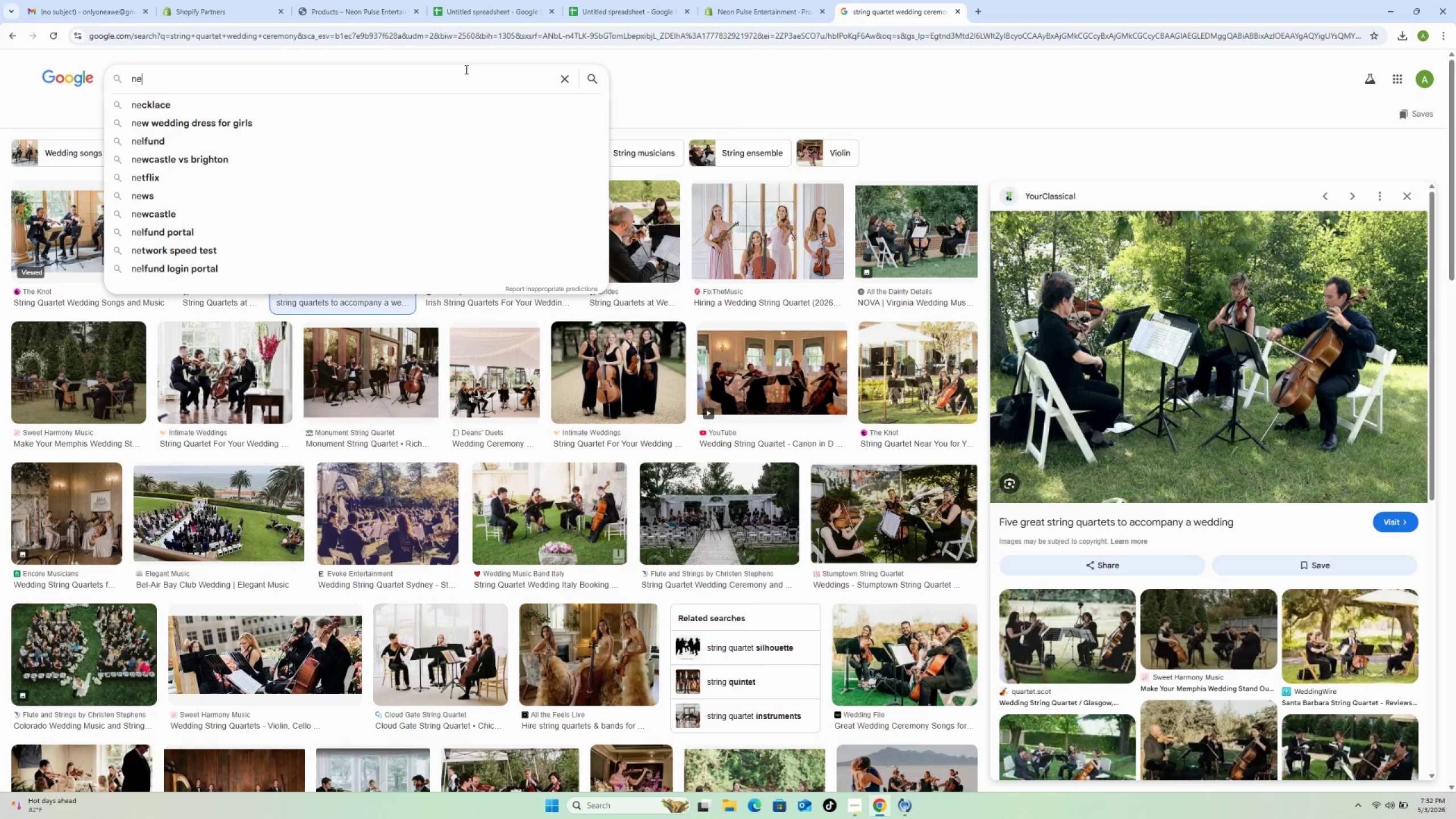 
triple_click([465, 69])
 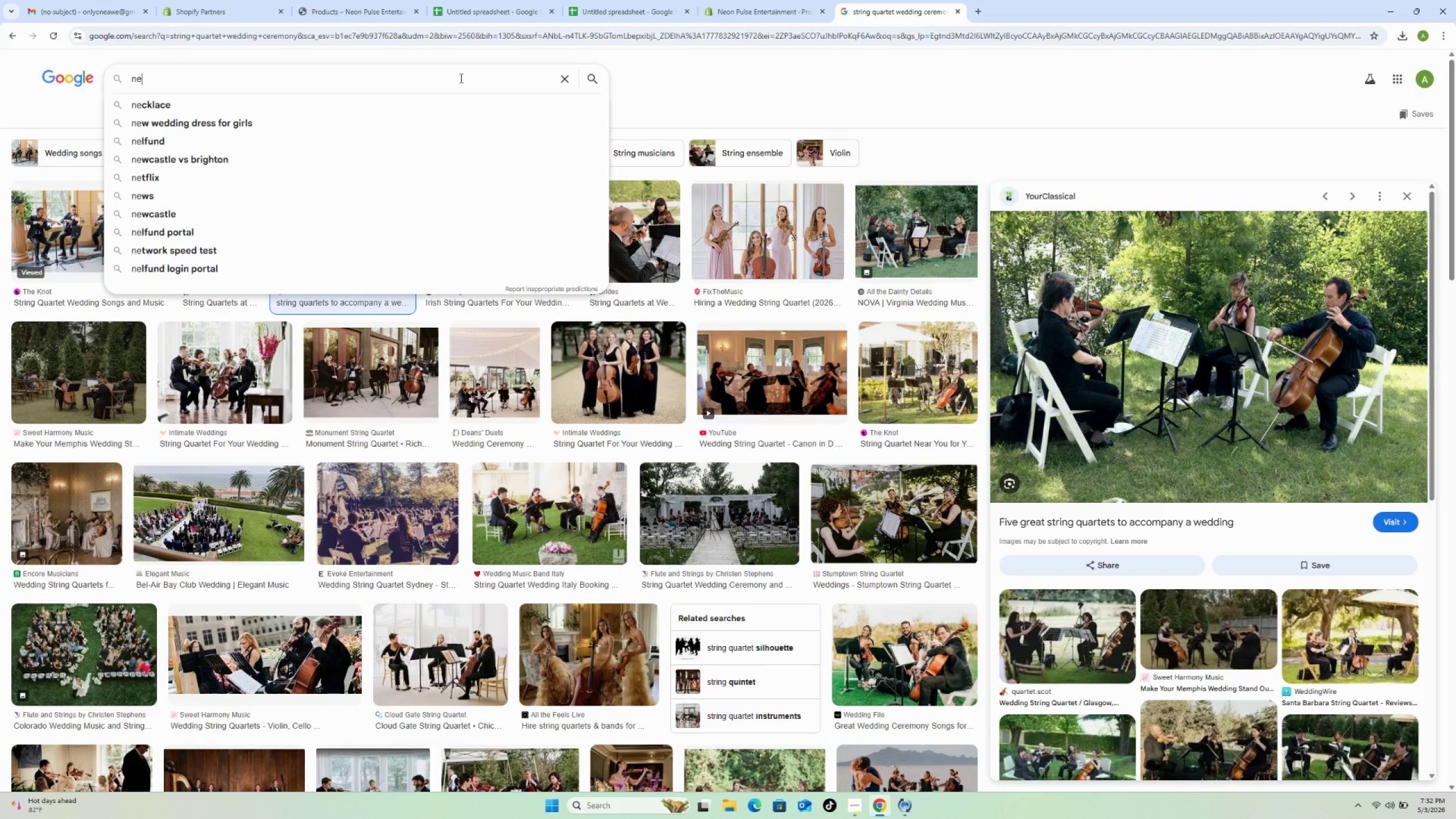 
triple_click([460, 78])
 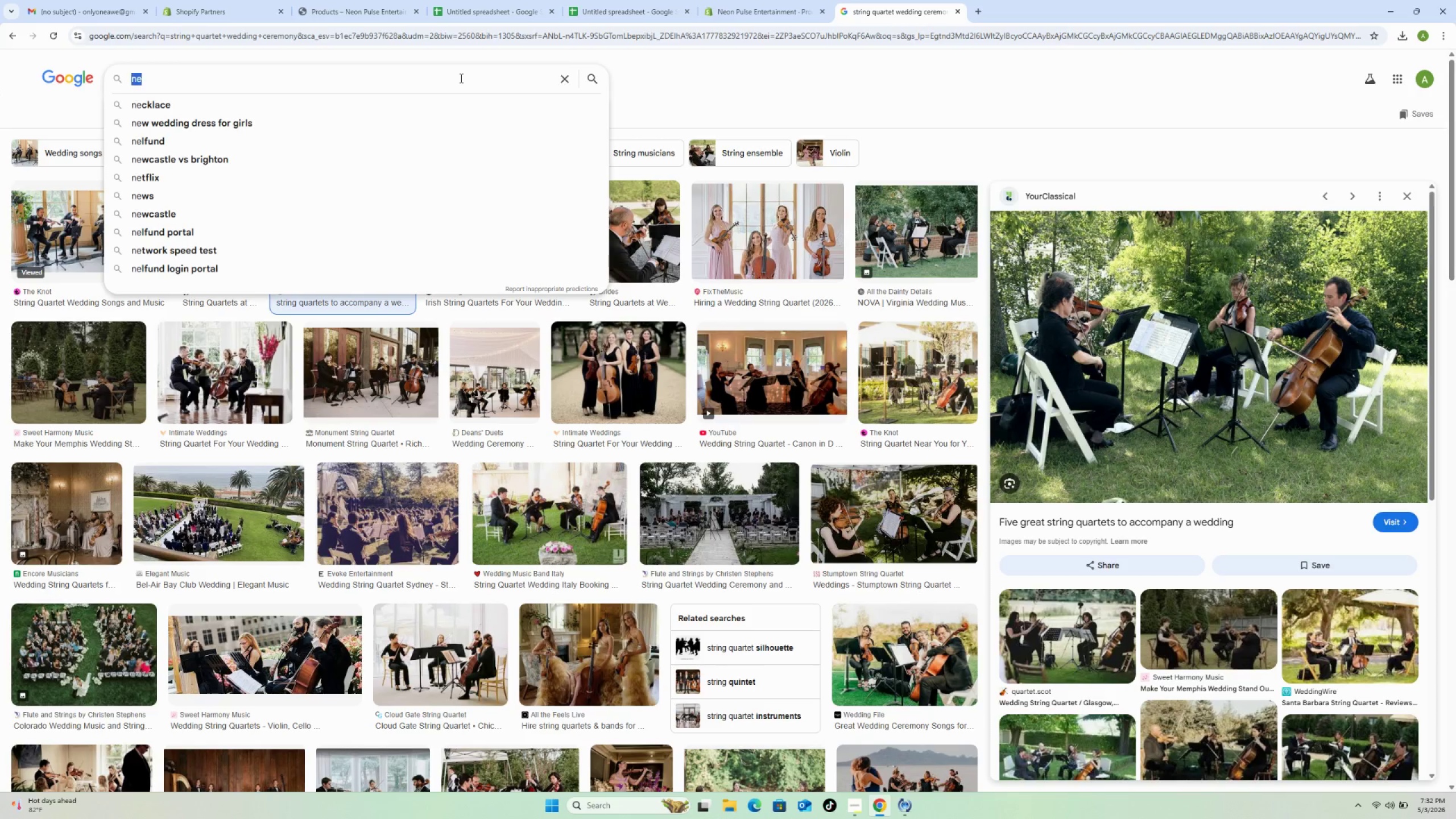 
triple_click([460, 78])
 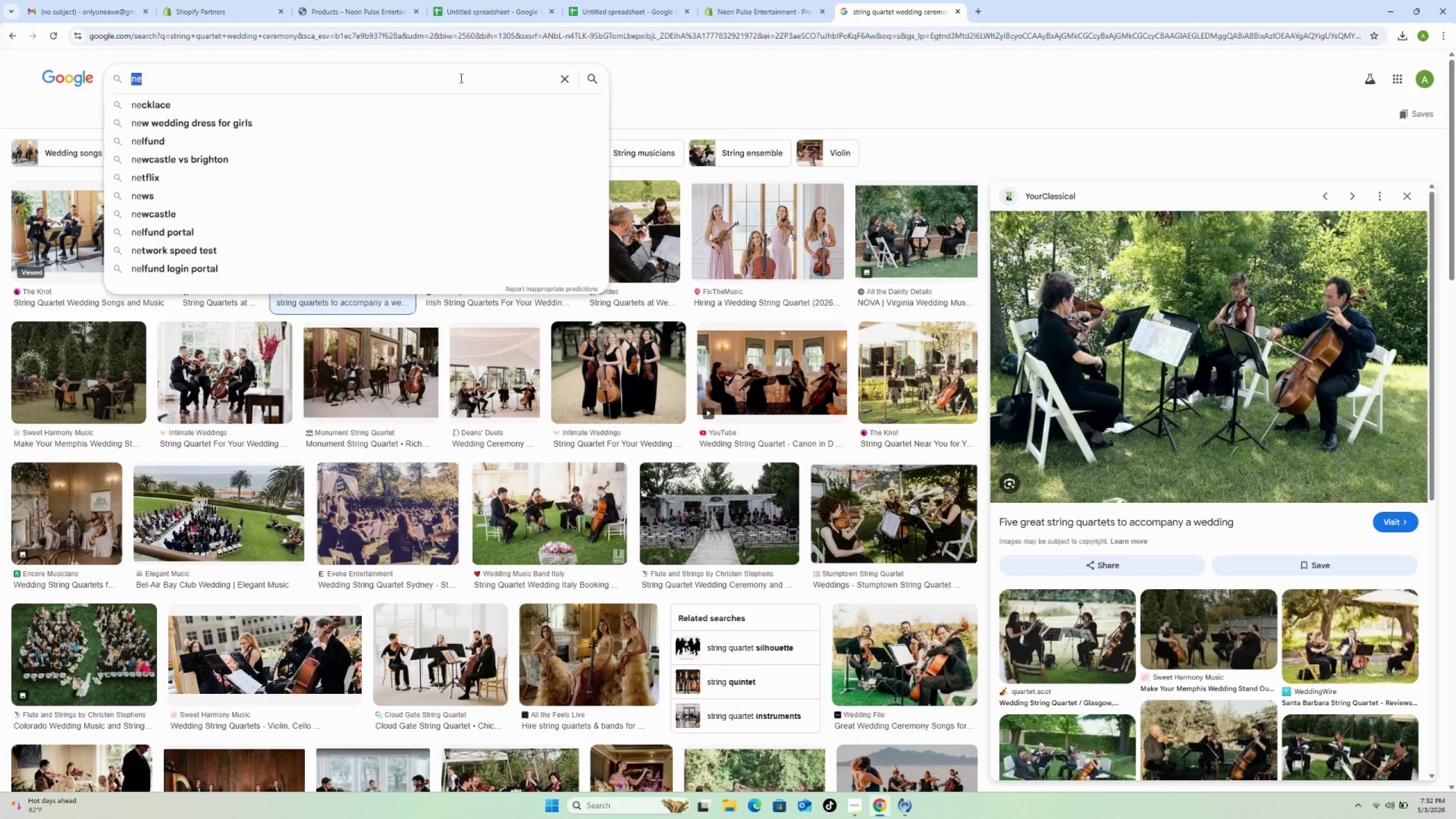 
wait(9.34)
 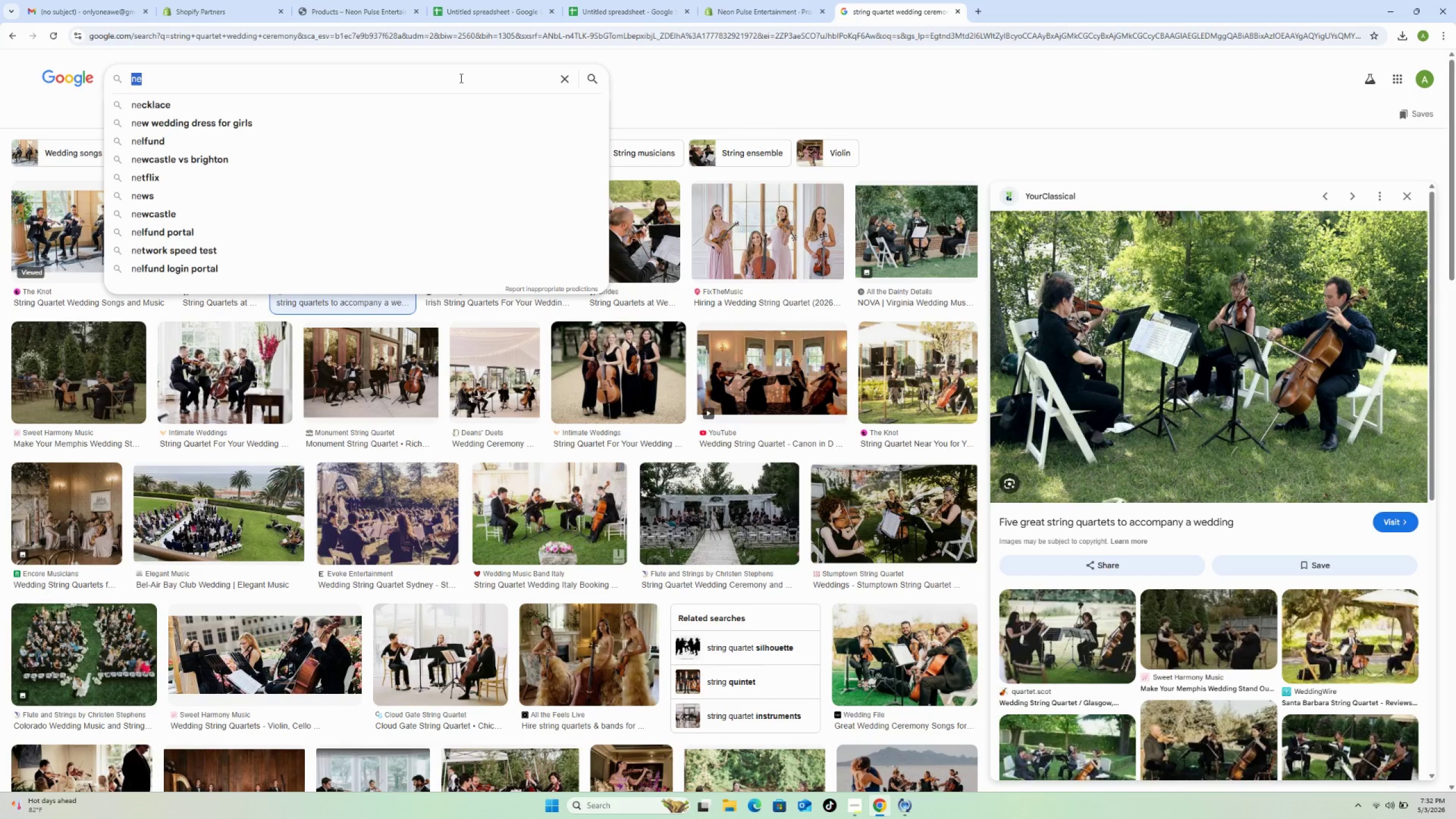 
type(dj corporate )
 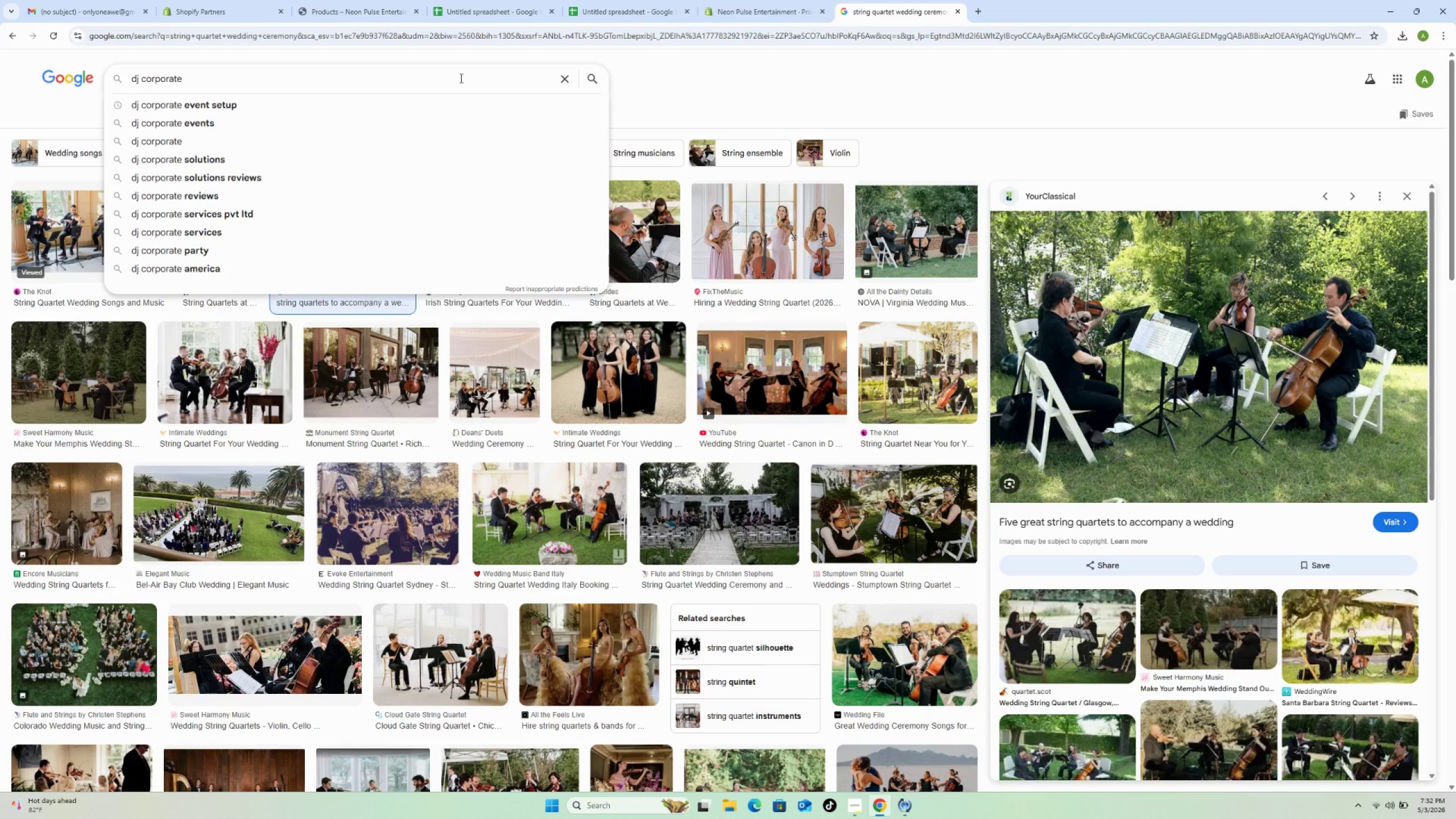 
hold_key(key=E, duration=0.31)
 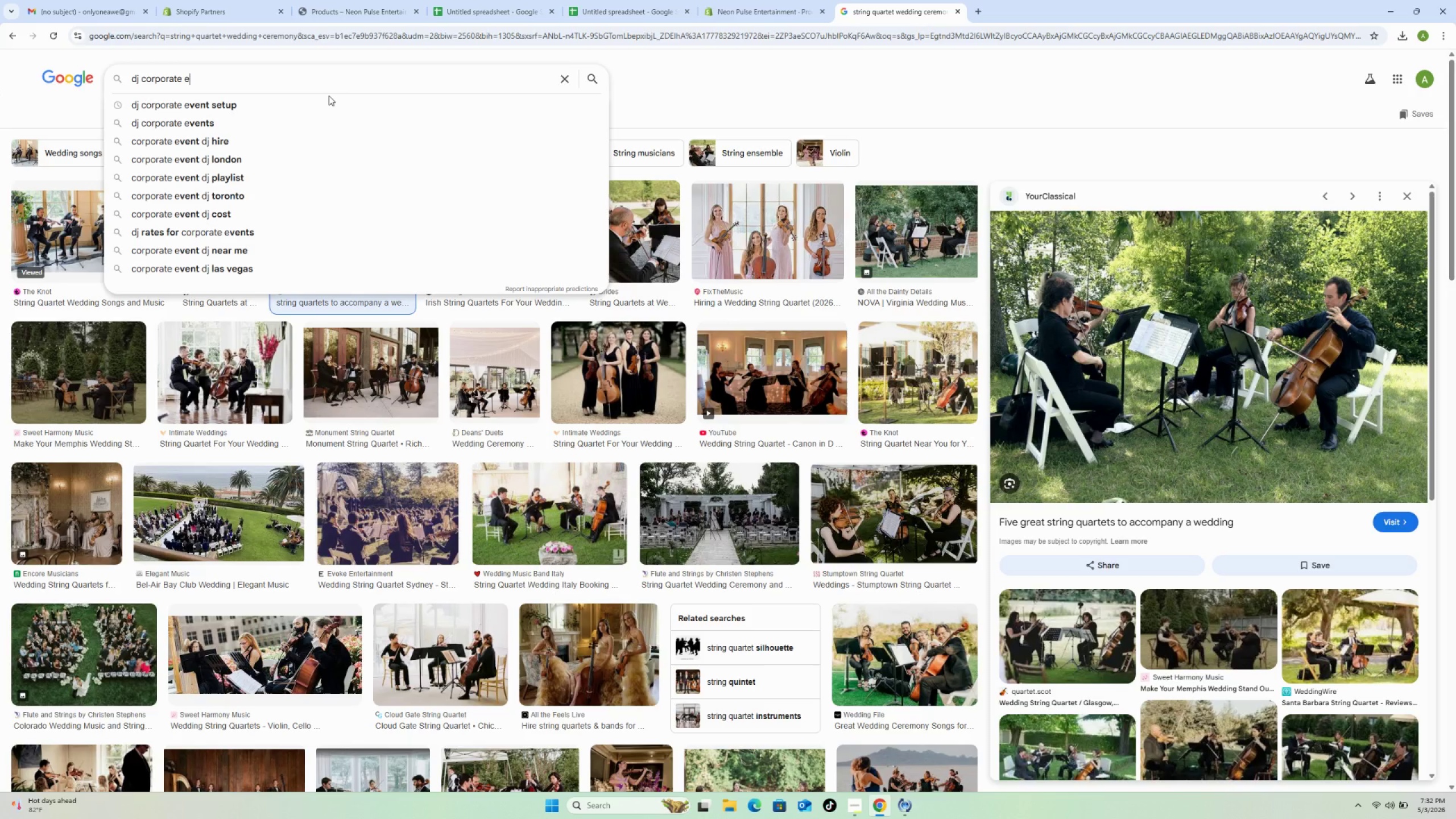 
left_click([329, 96])
 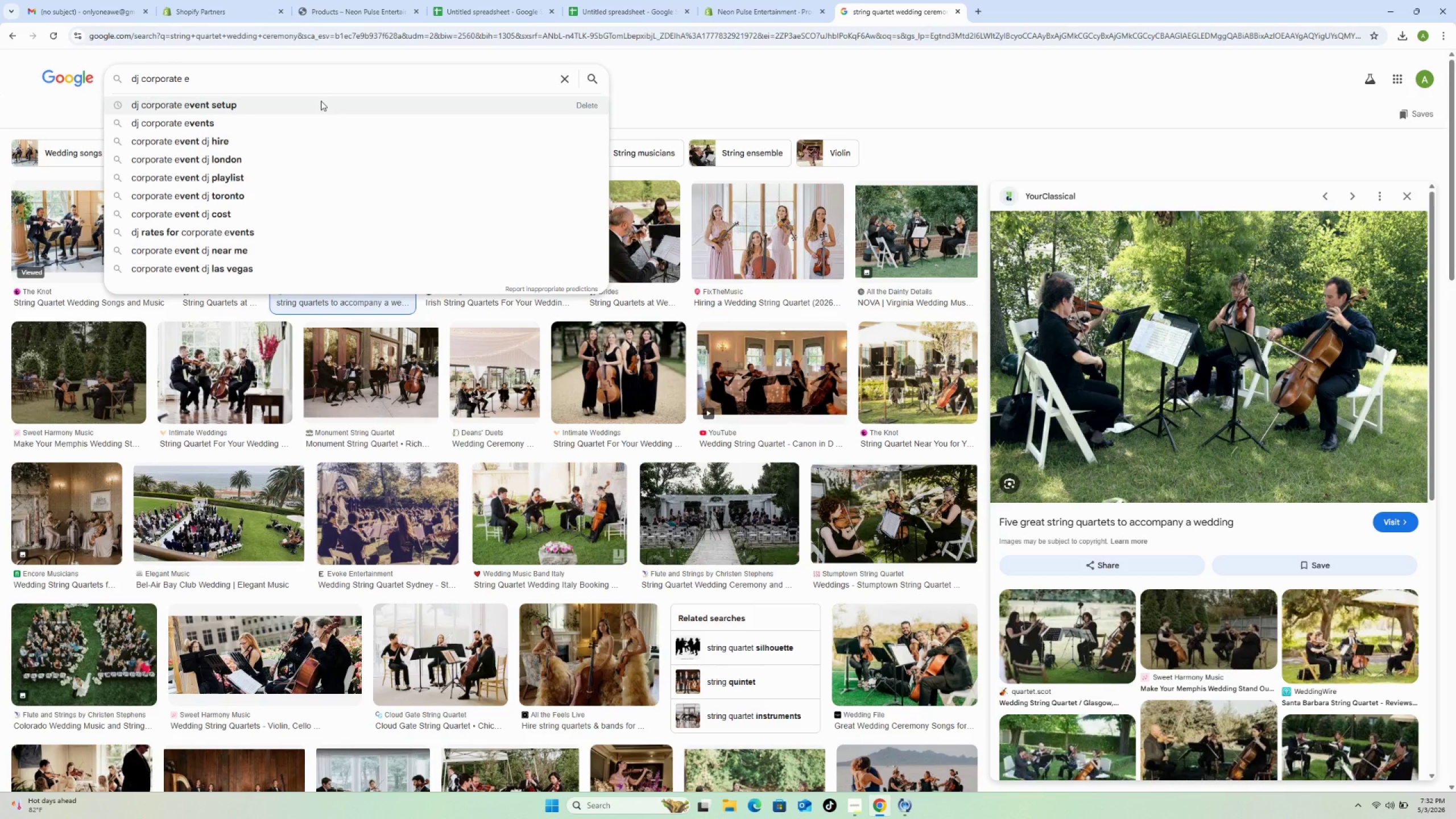 
left_click([321, 101])
 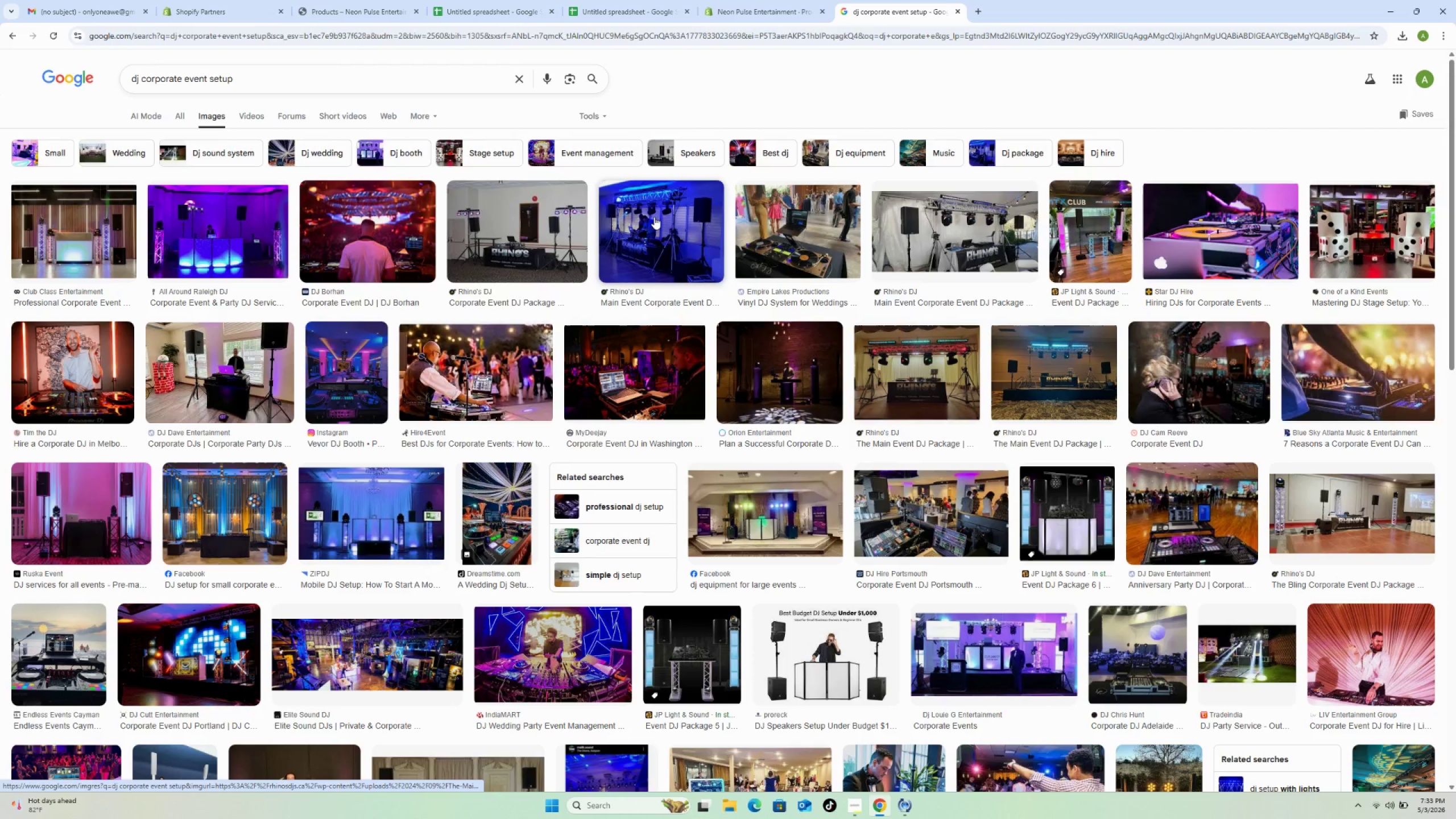 
wait(9.23)
 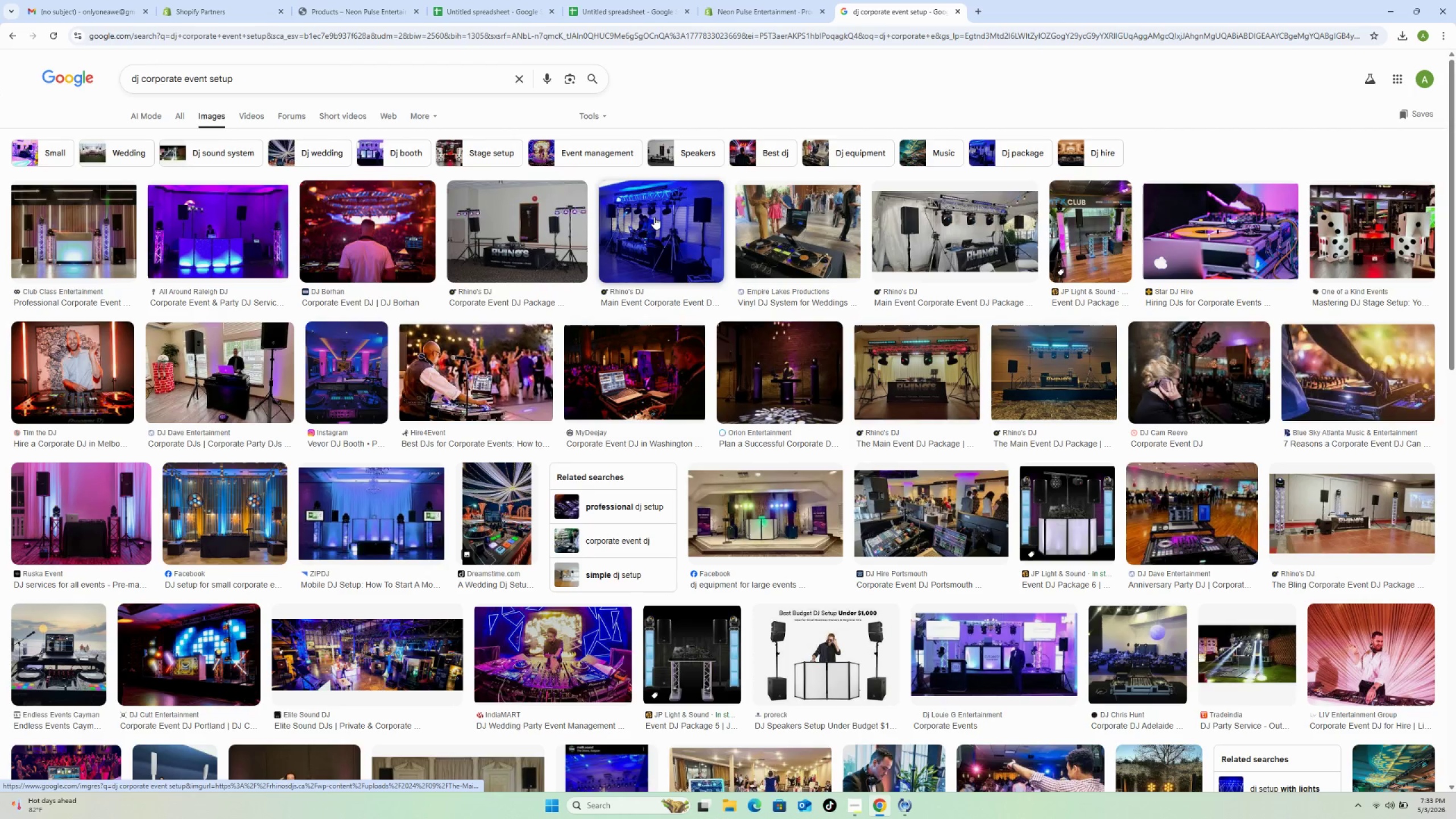 
left_click([923, 361])
 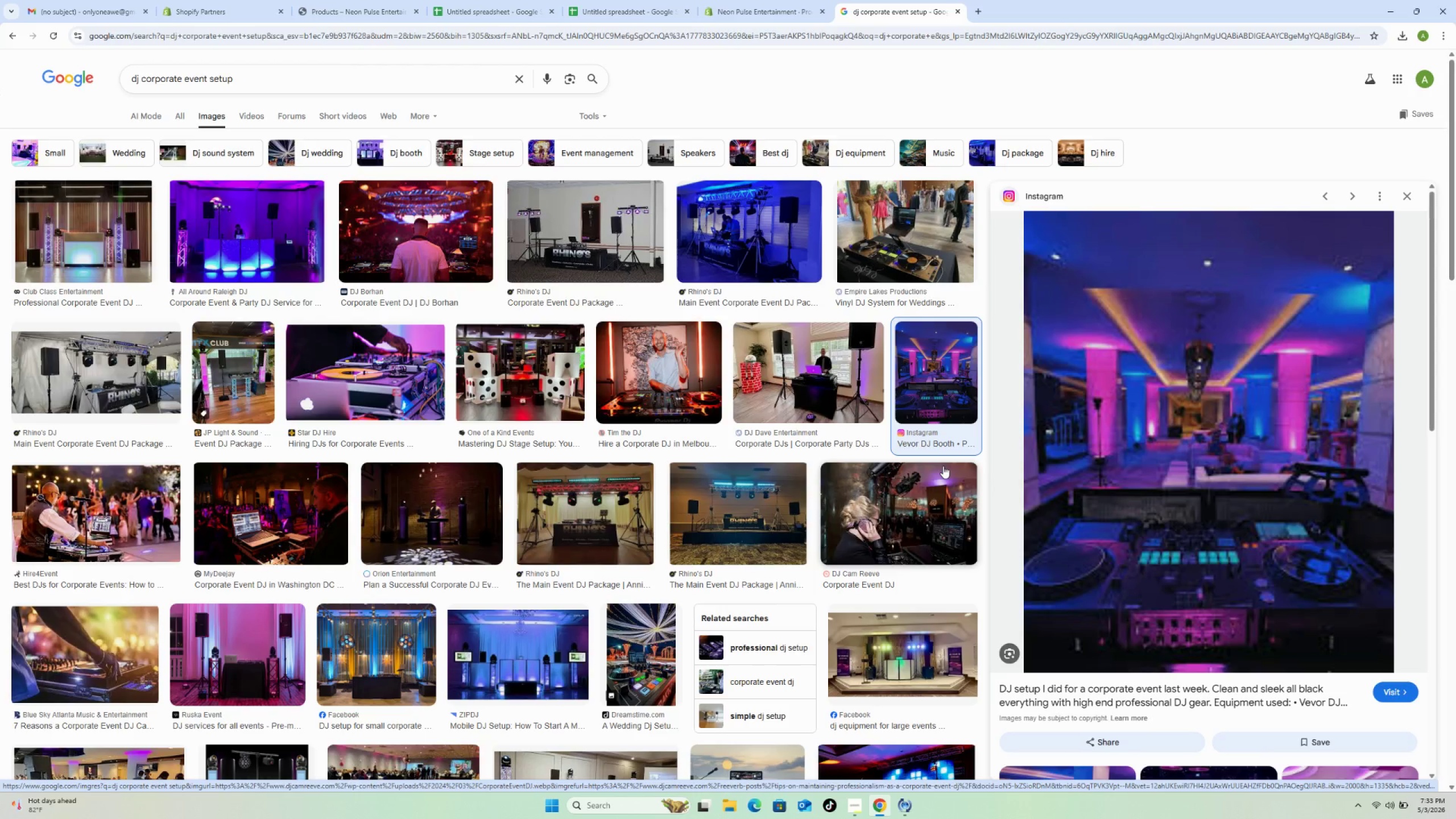 
wait(26.3)
 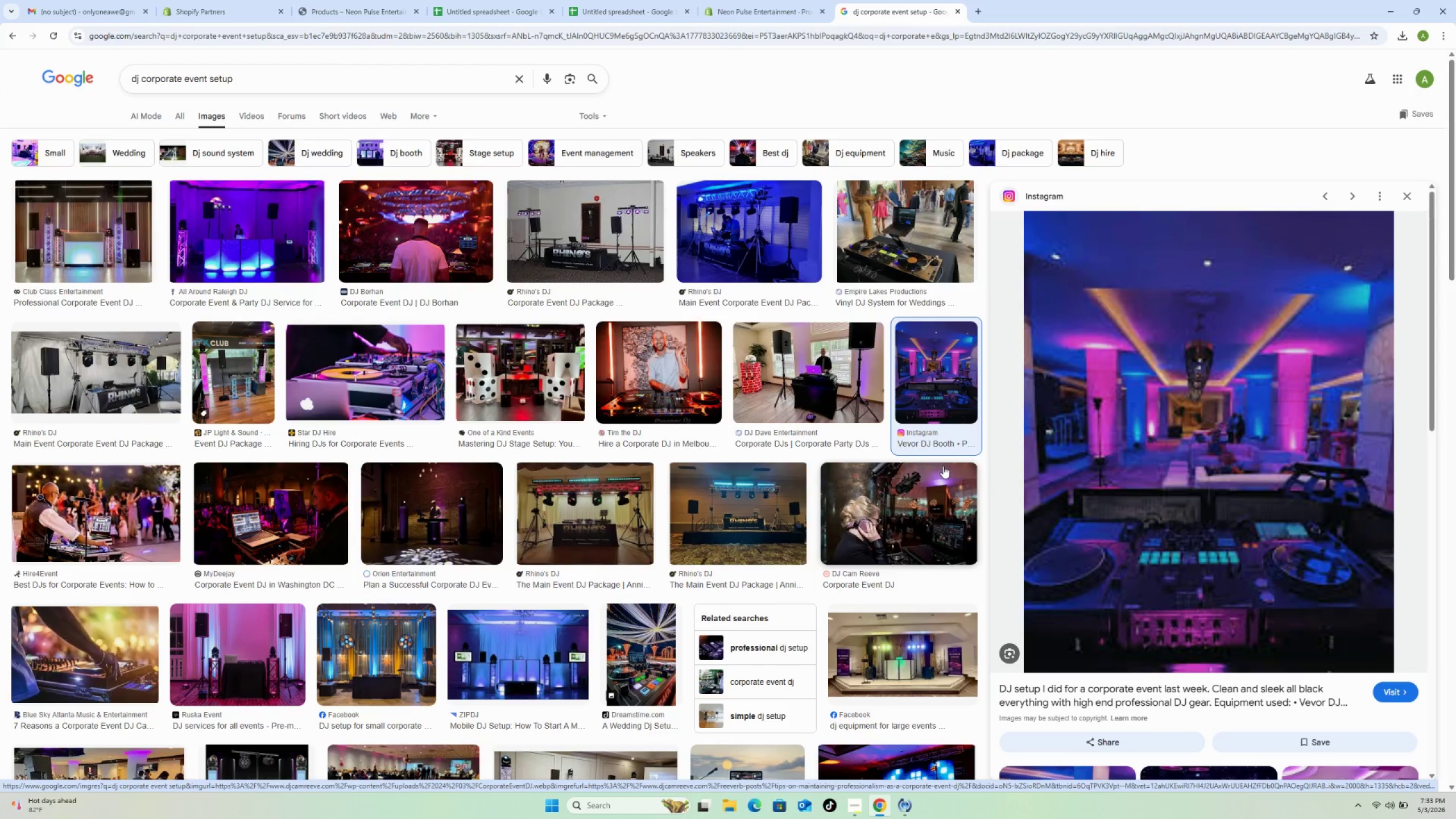 
left_click([1405, 192])
 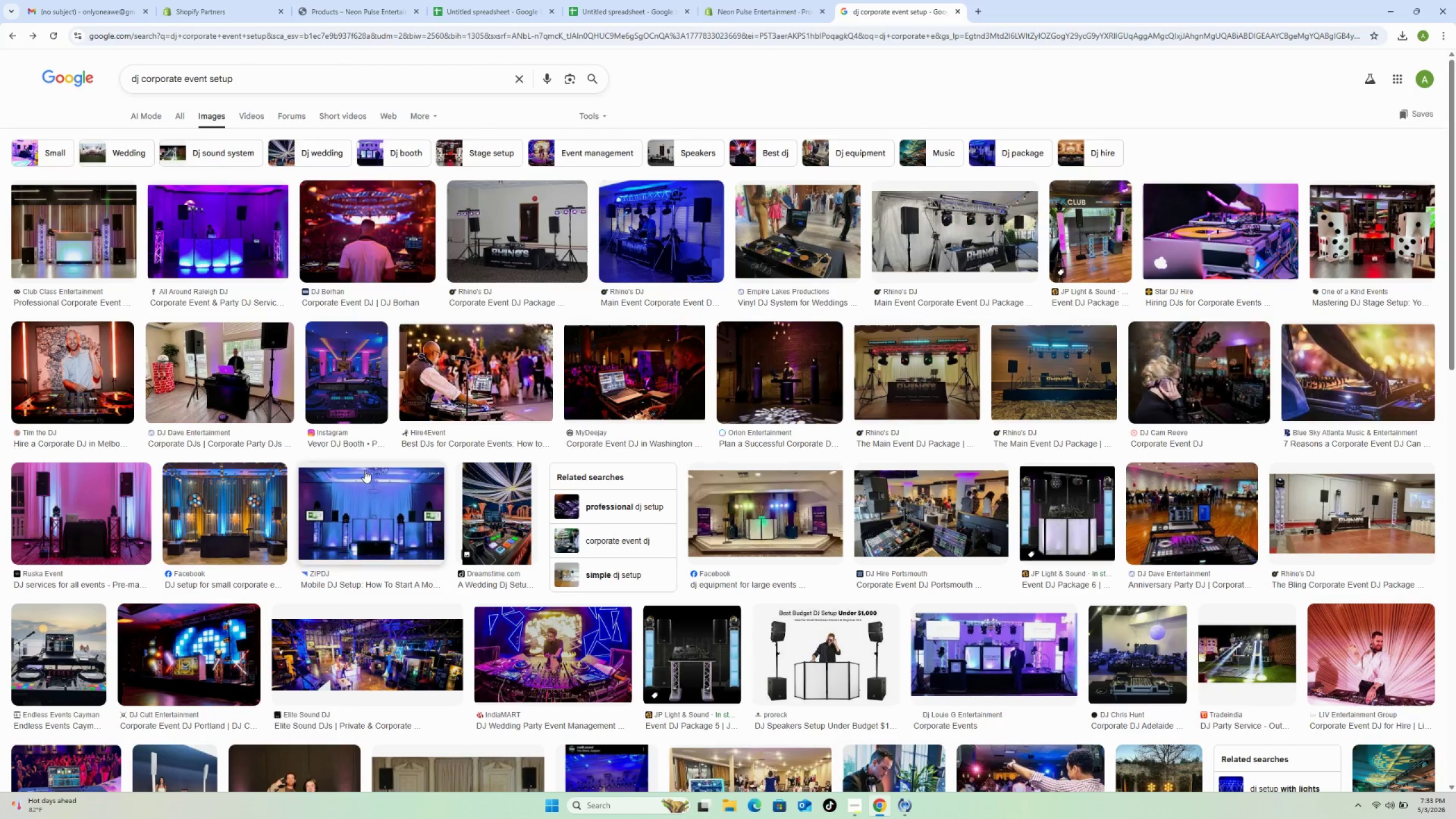 
left_click([346, 384])
 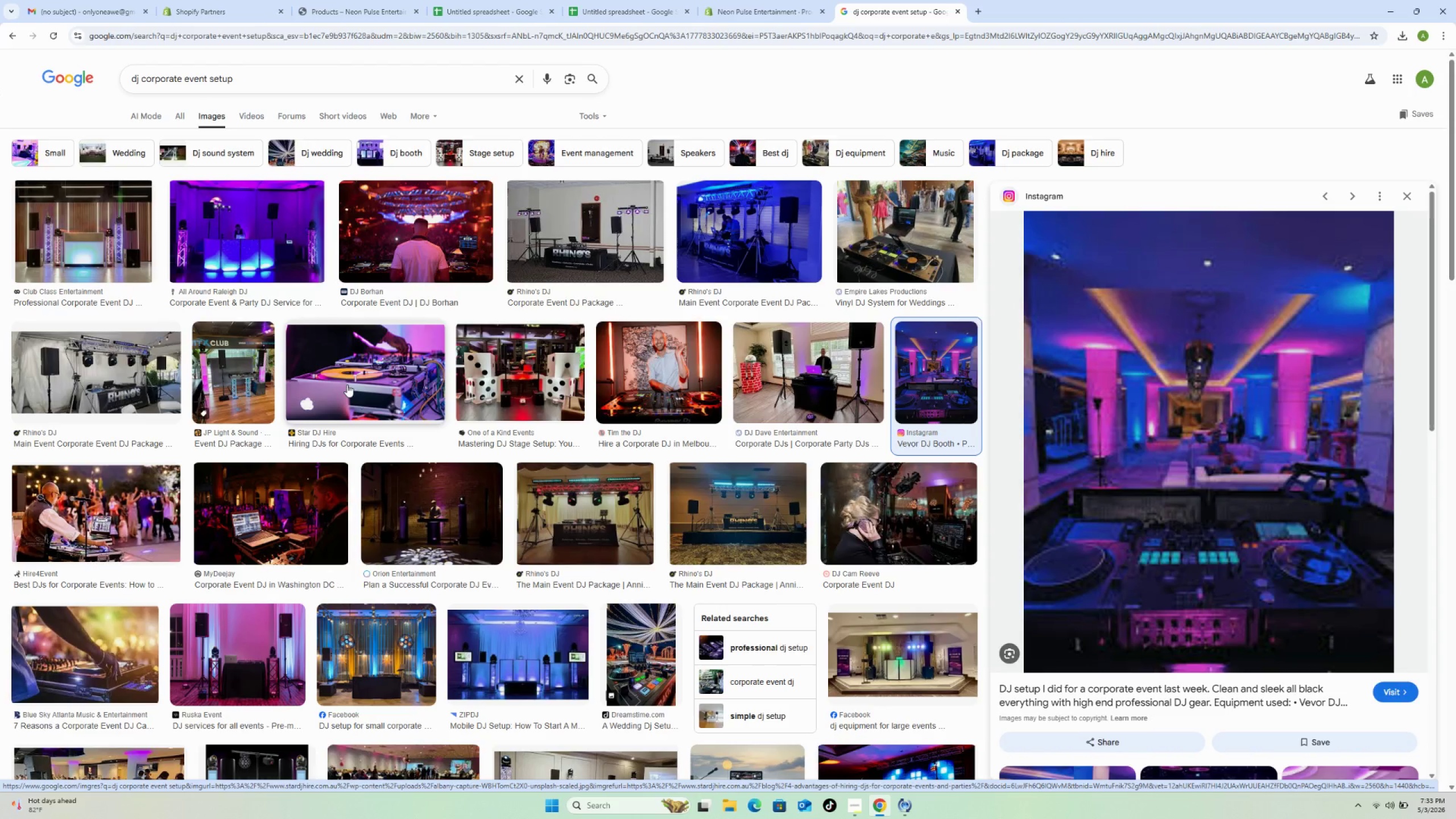 
wait(14.08)
 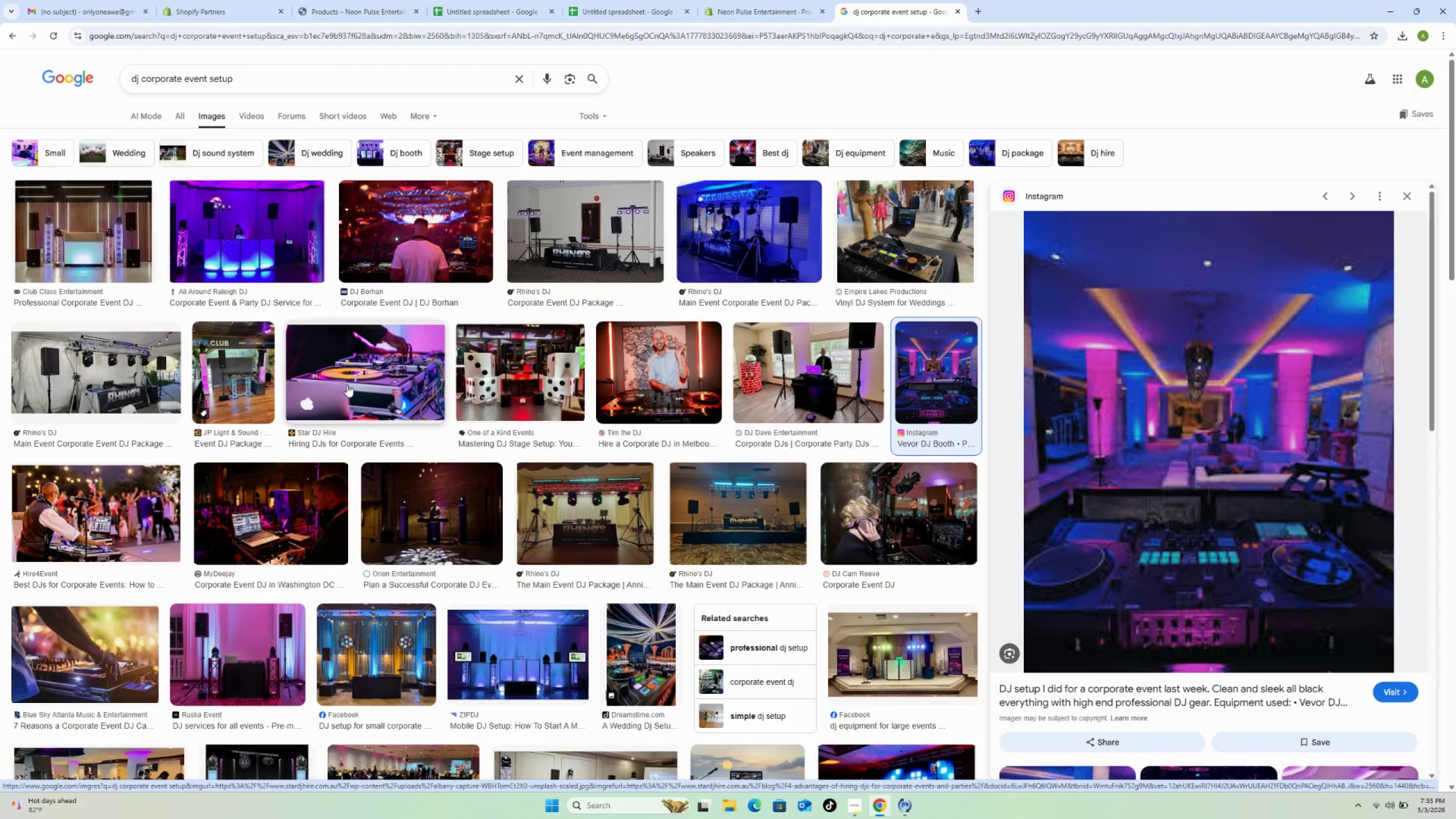 
left_click([276, 522])
 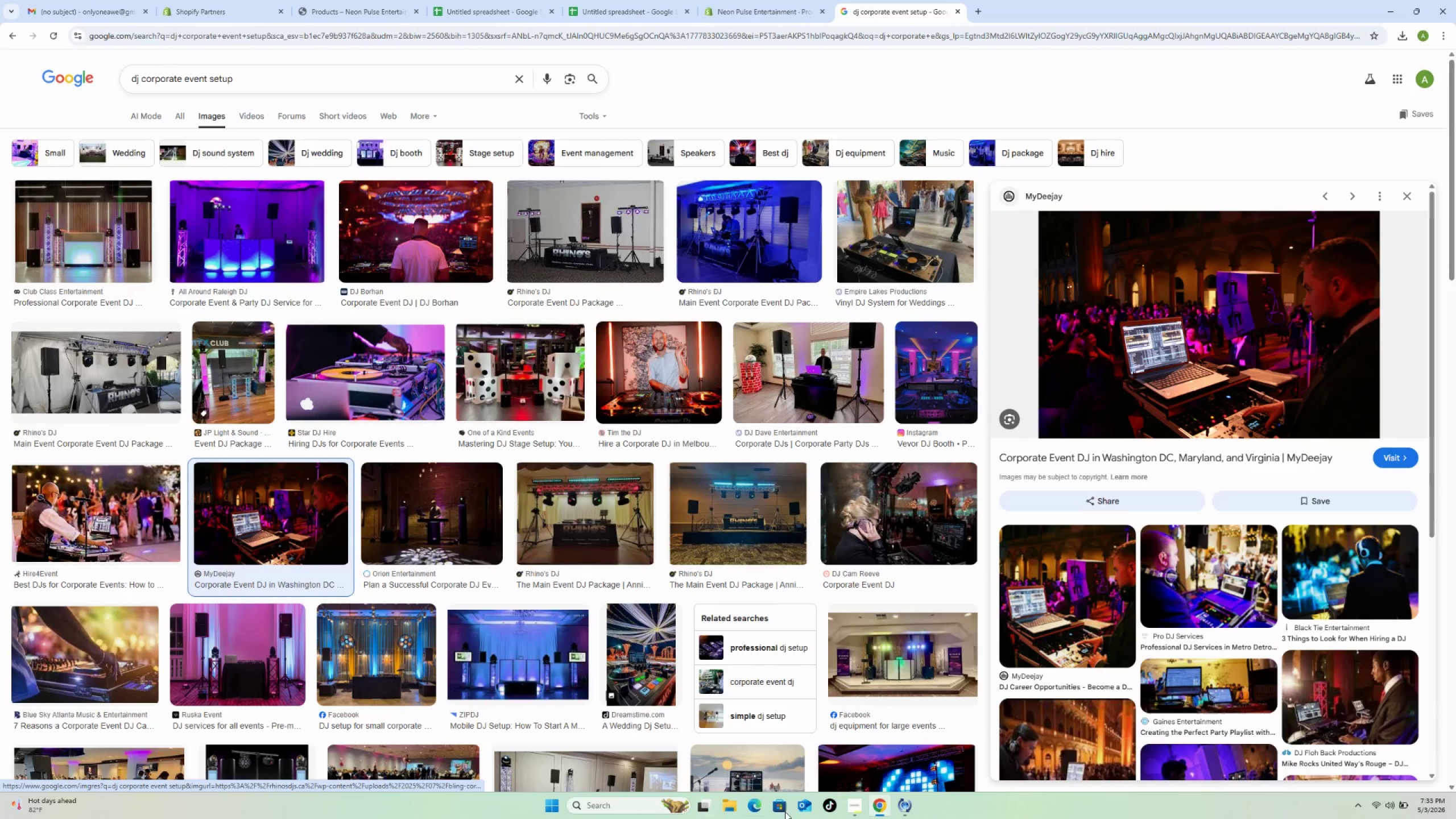 
wait(7.22)
 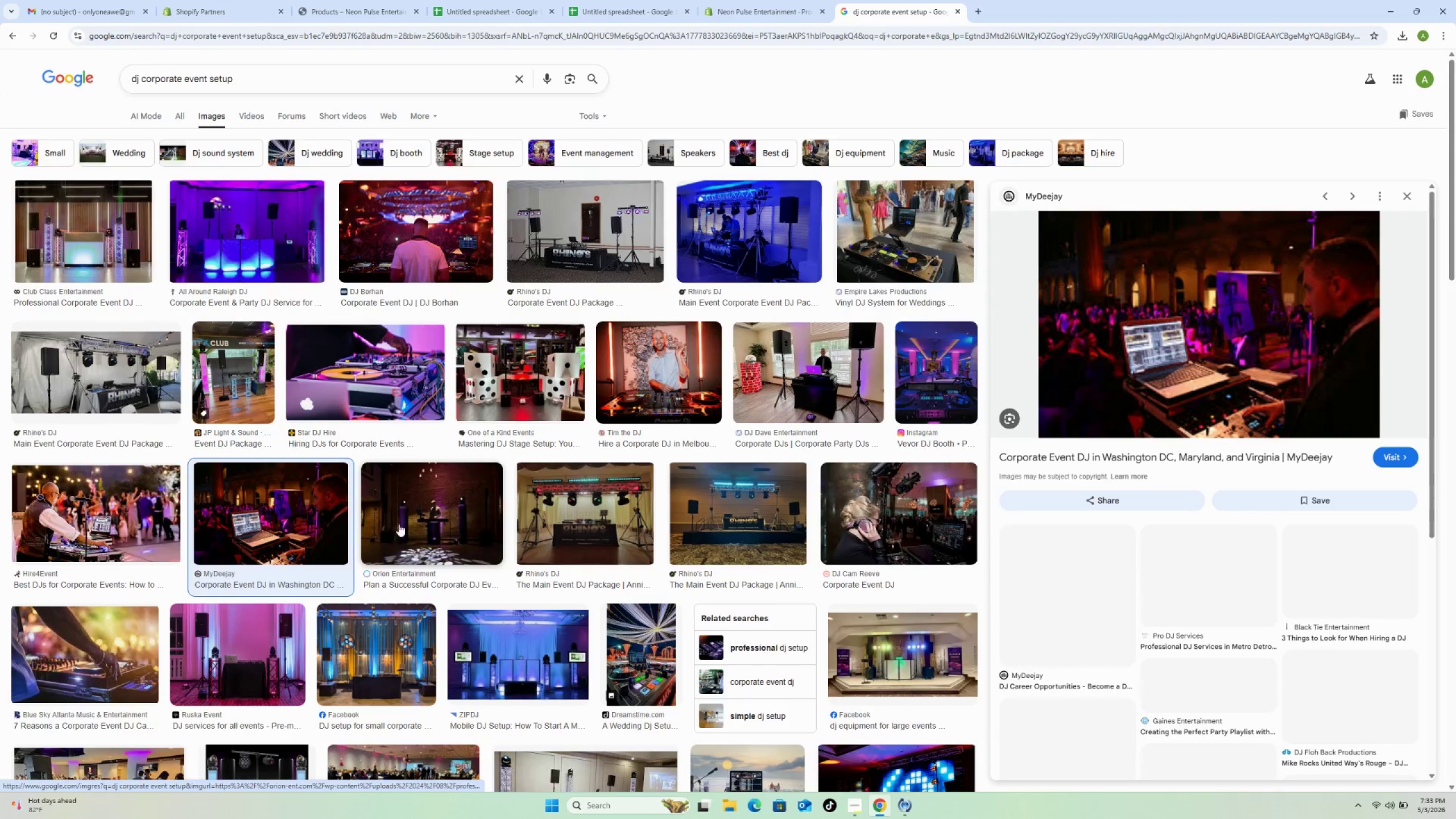 
left_click([857, 803])